 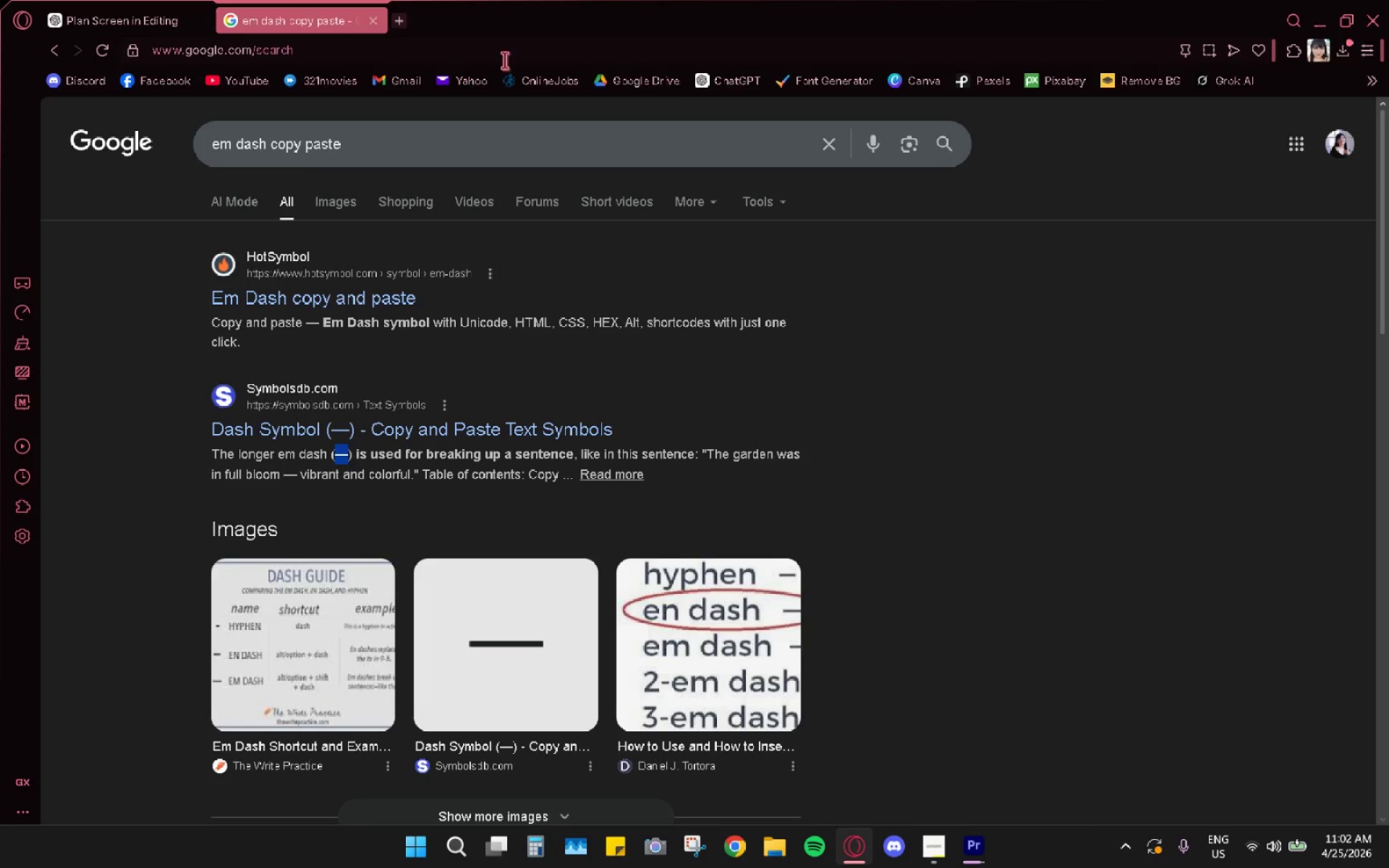 
left_click([617, 79])
 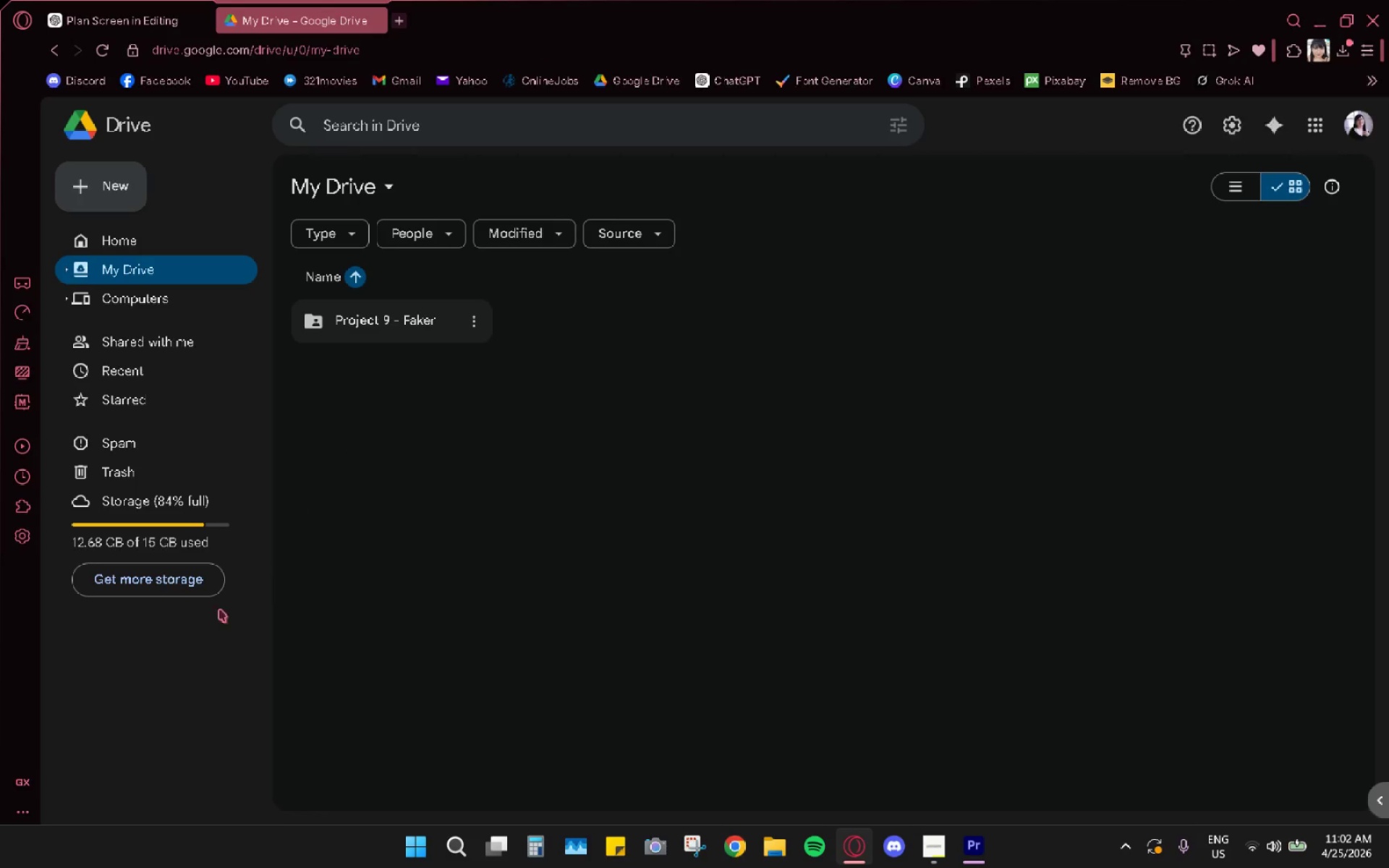 
left_click([1352, 129])
 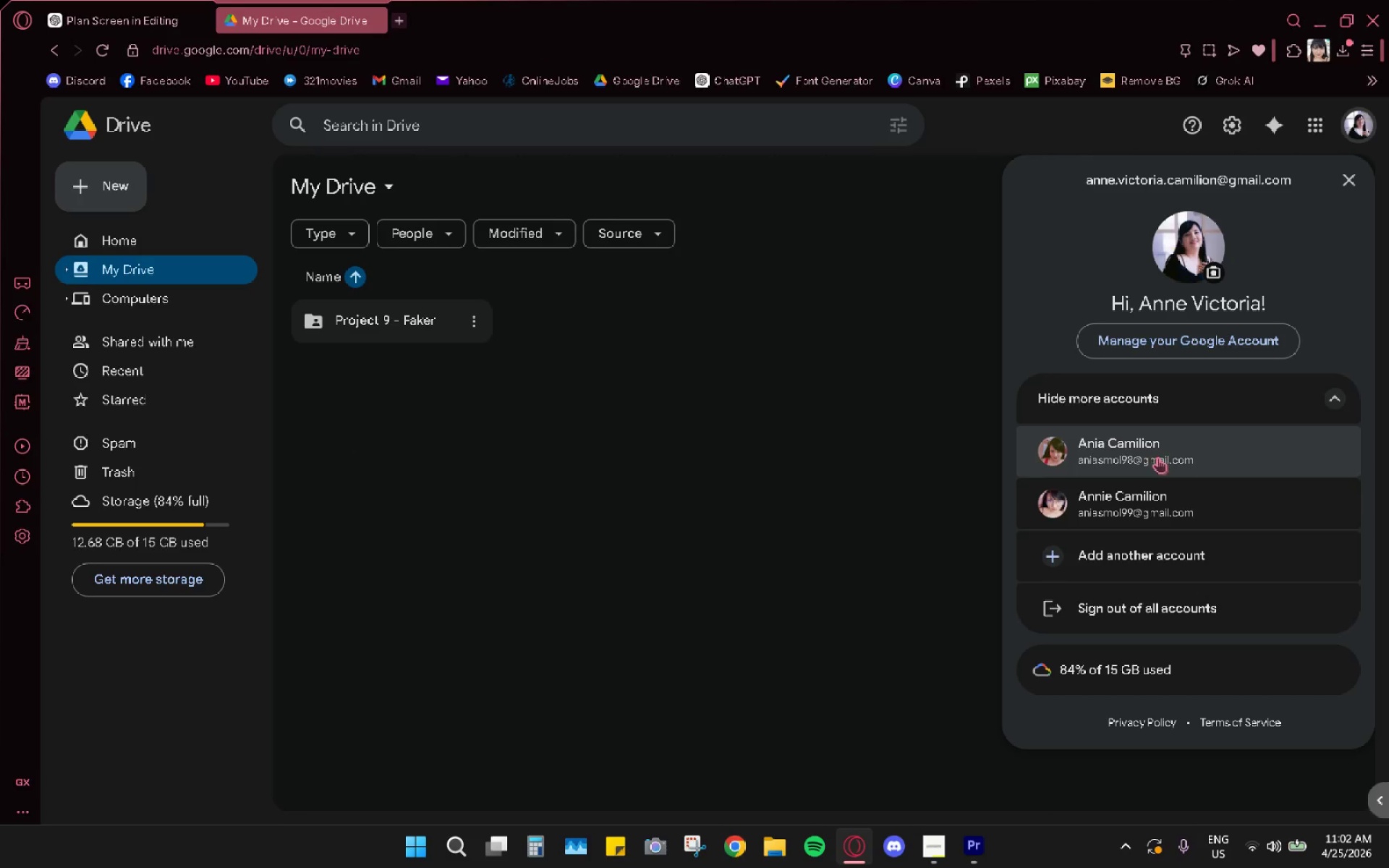 
left_click([1158, 461])
 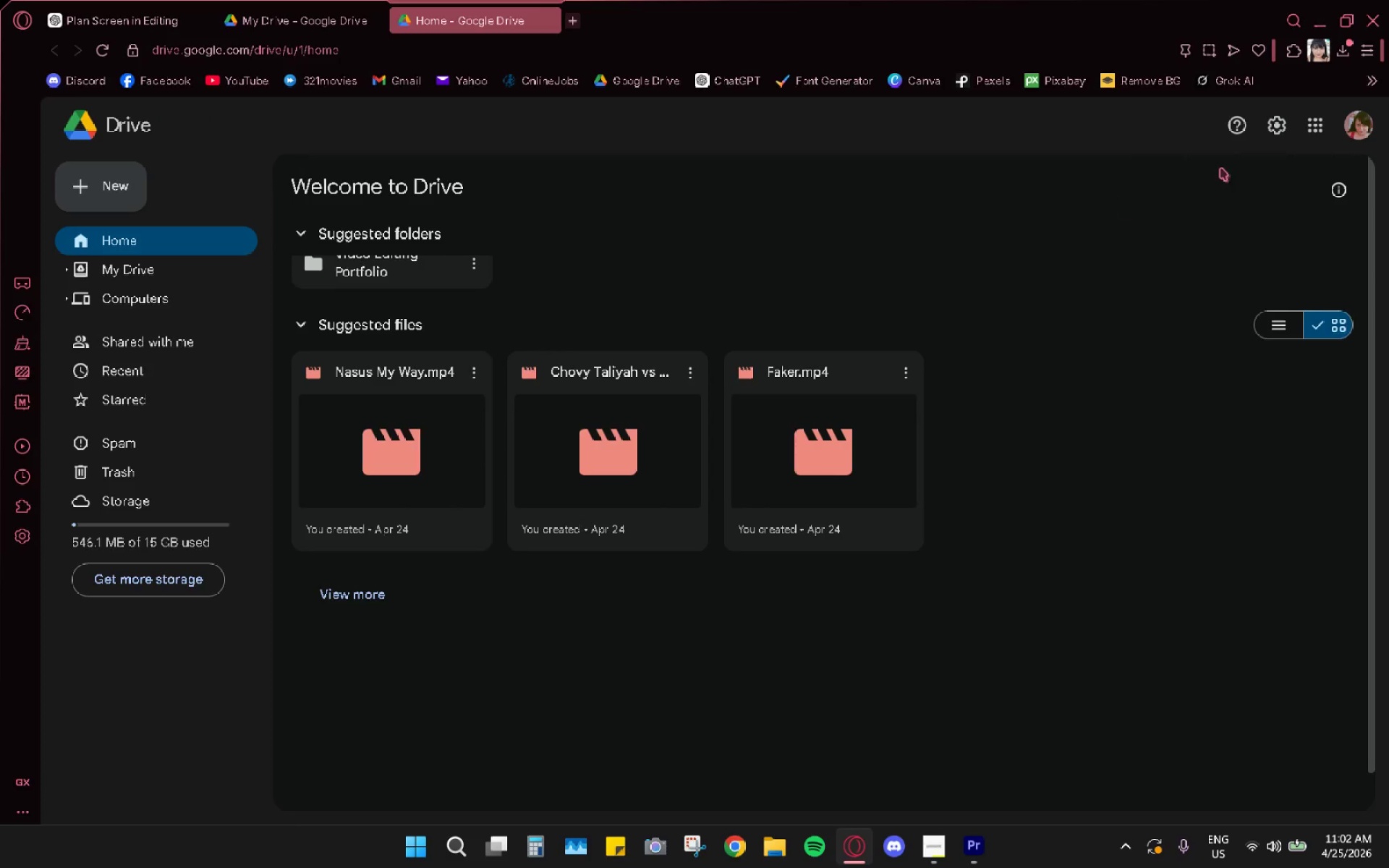 
left_click([143, 272])
 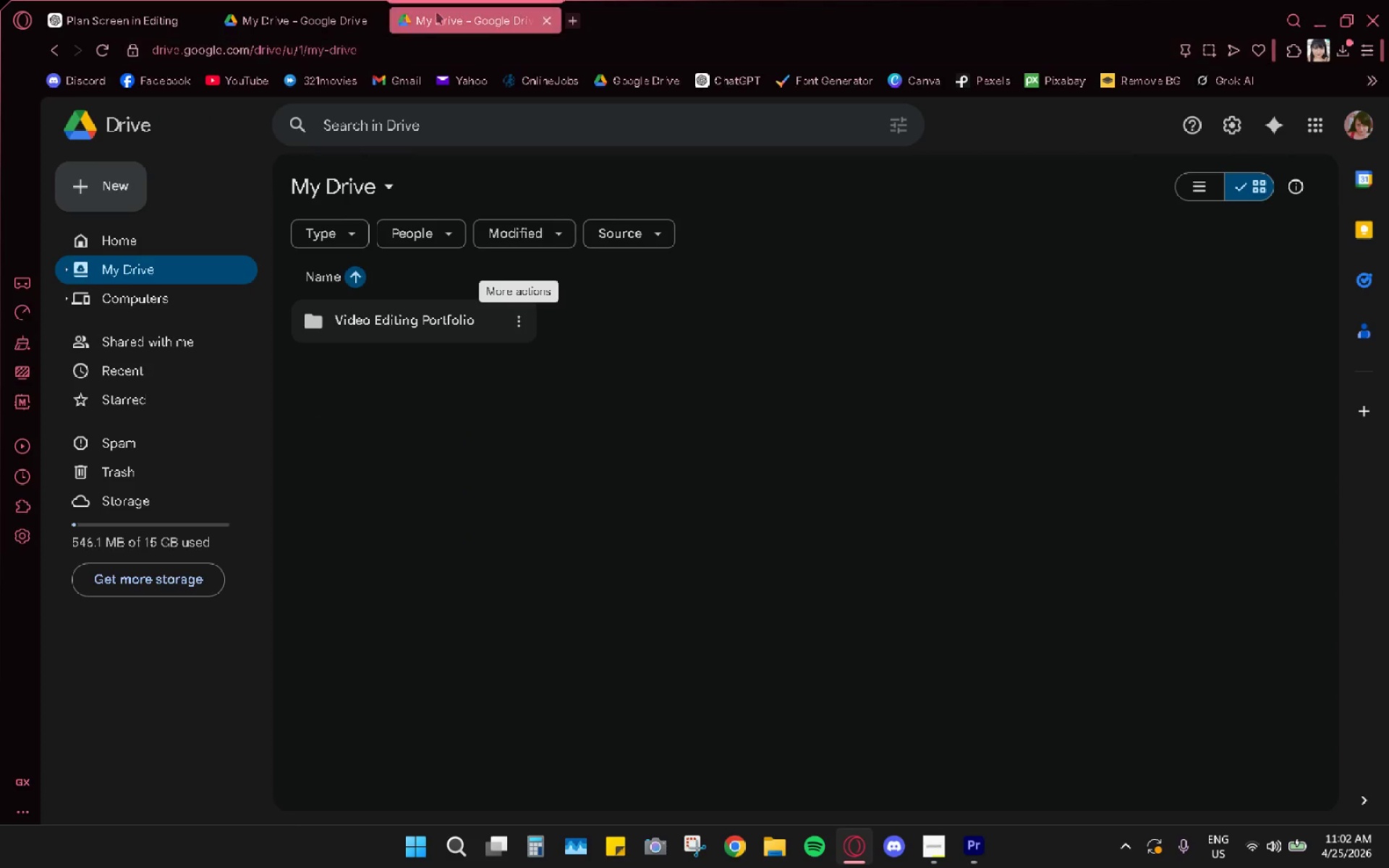 
left_click([297, 7])
 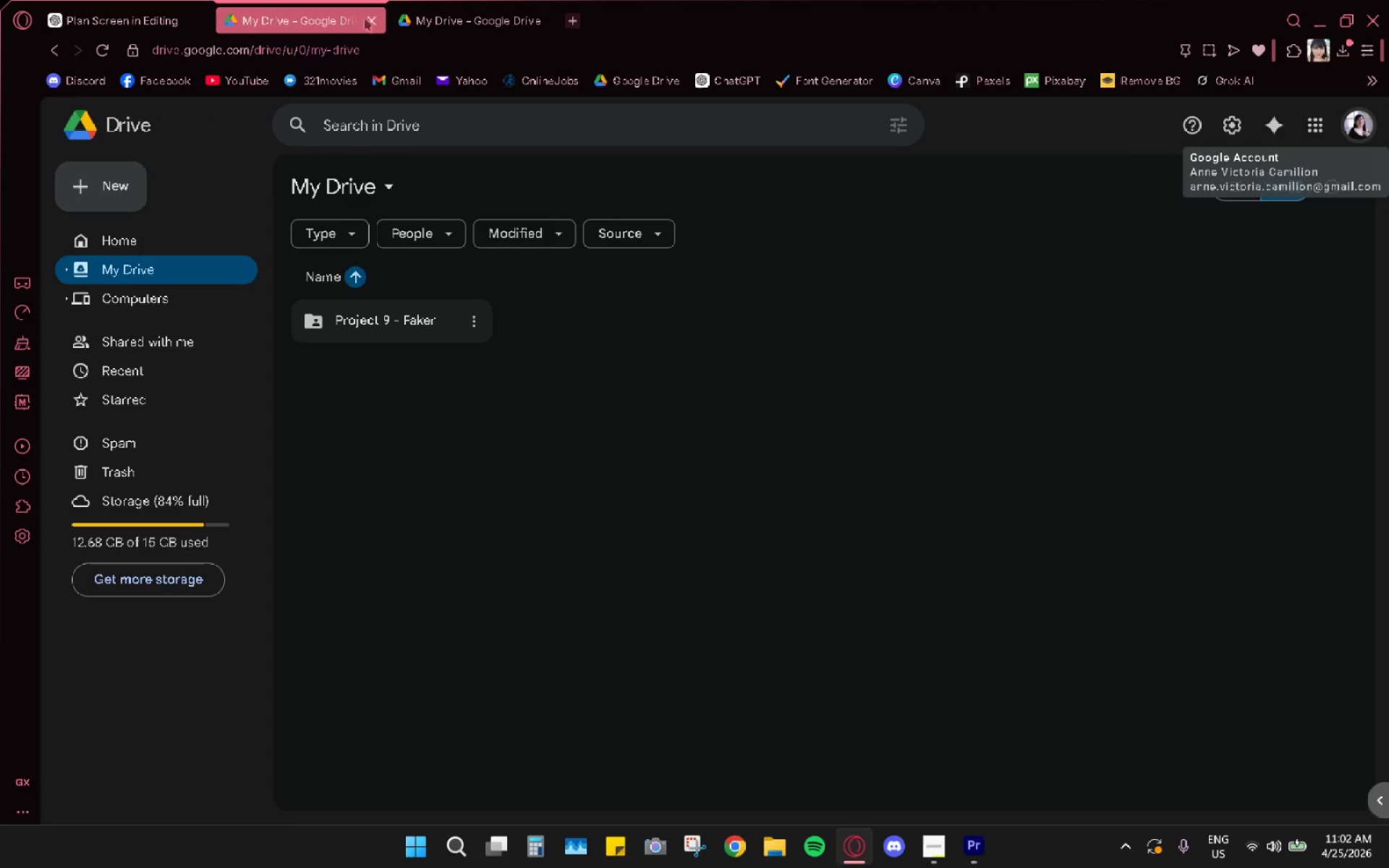 
left_click([368, 19])
 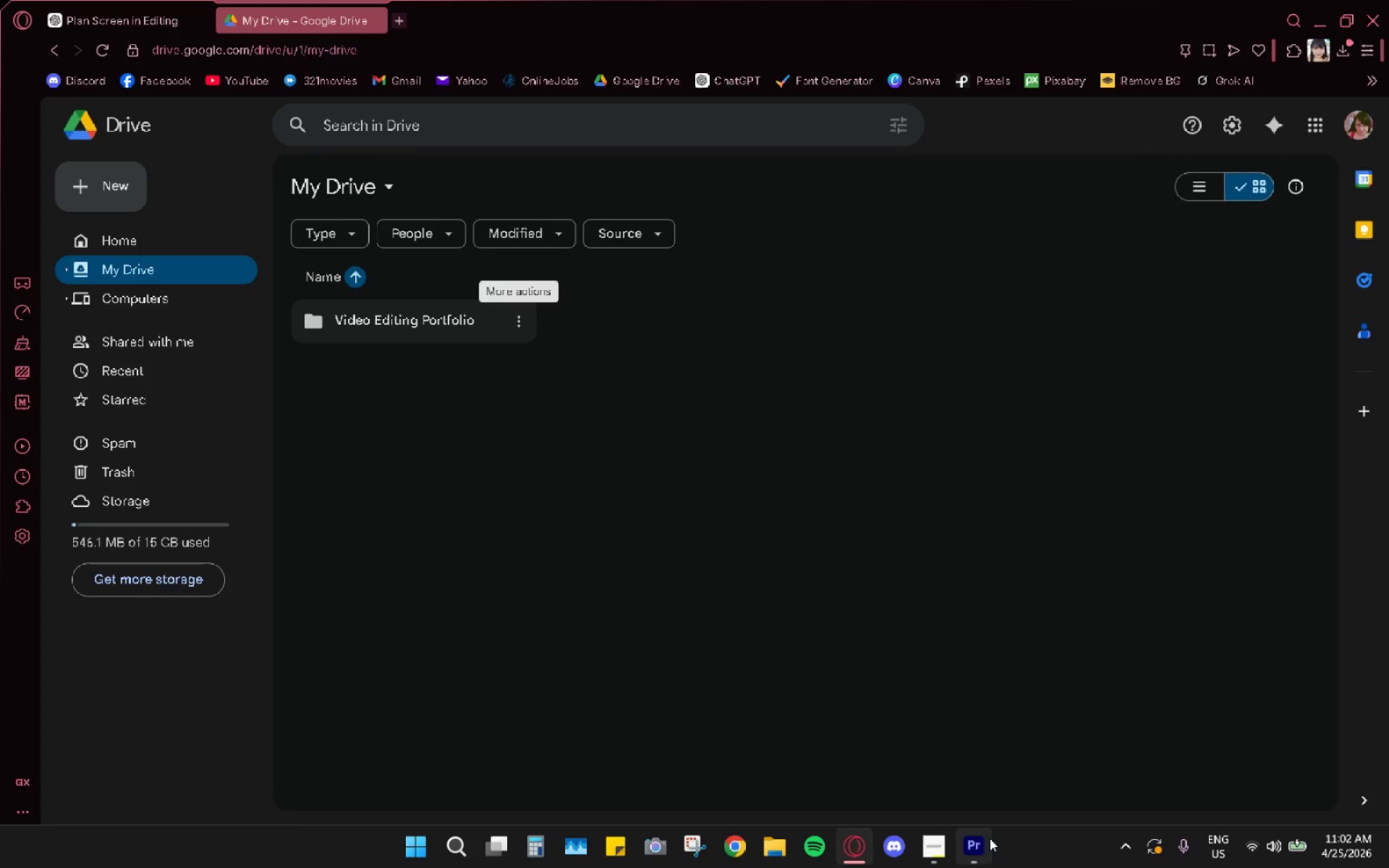 
left_click([956, 848])
 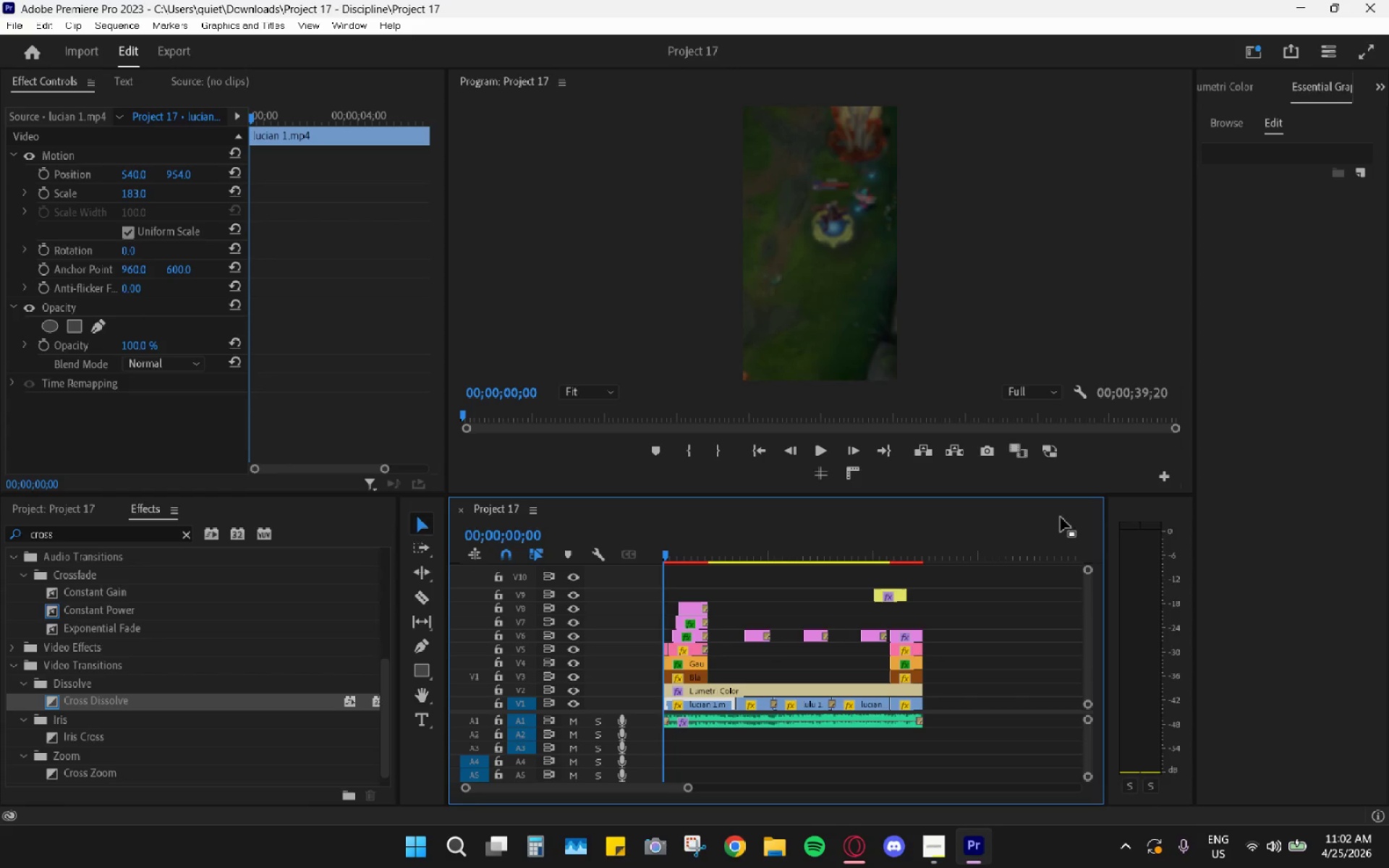 
left_click([930, 849])